 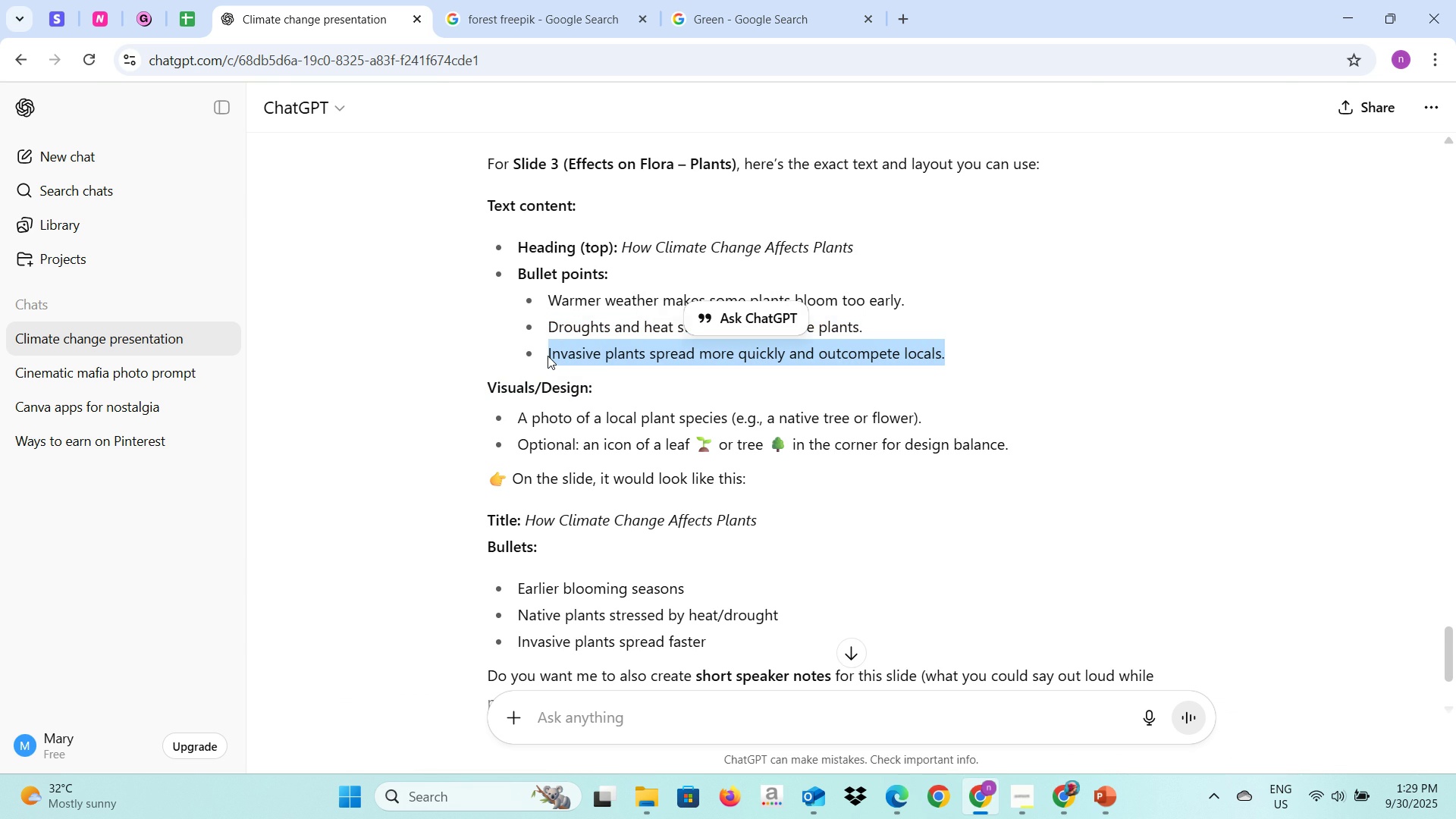 
key(Alt+AltLeft)
 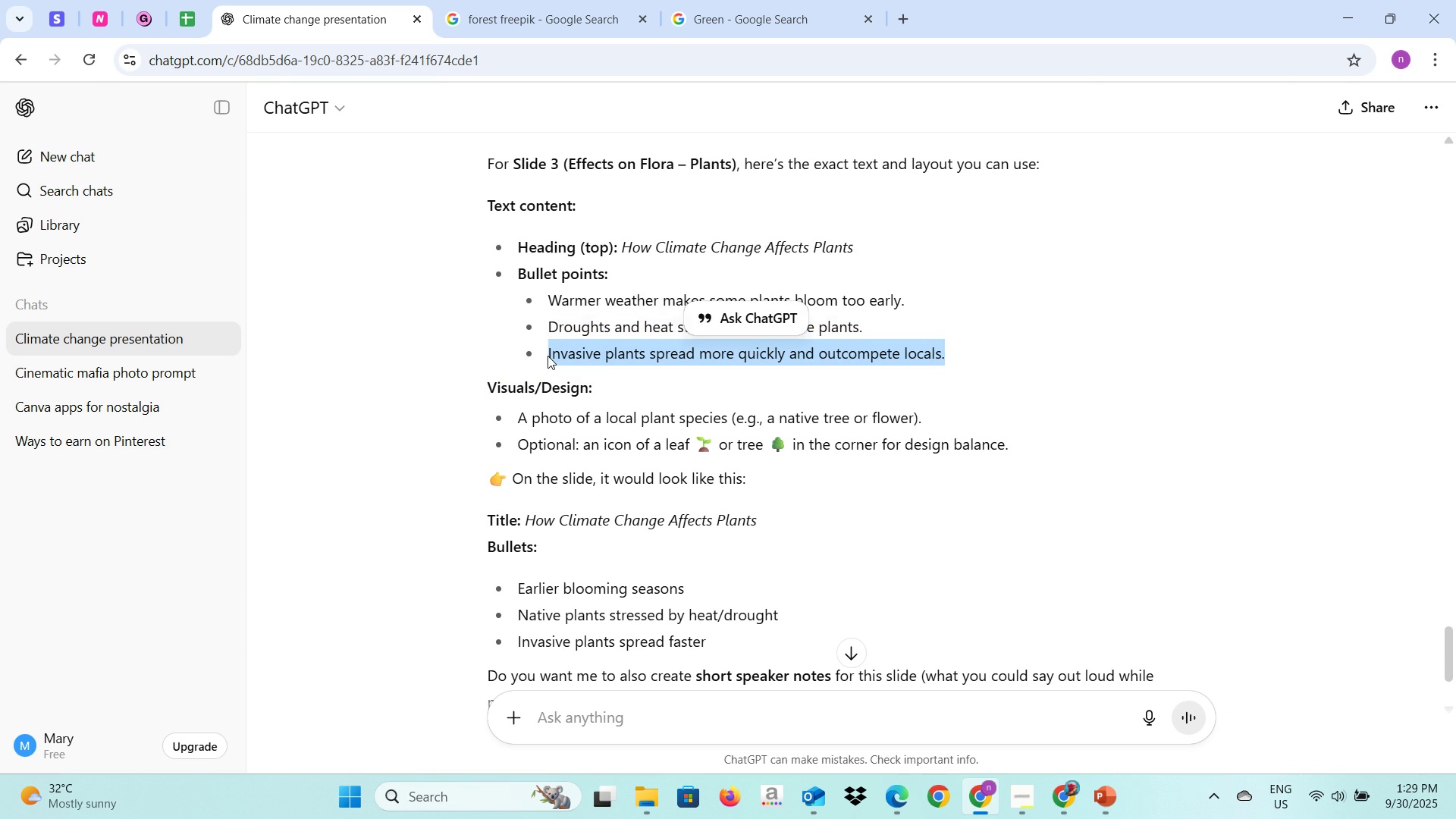 
key(Alt+Tab)
 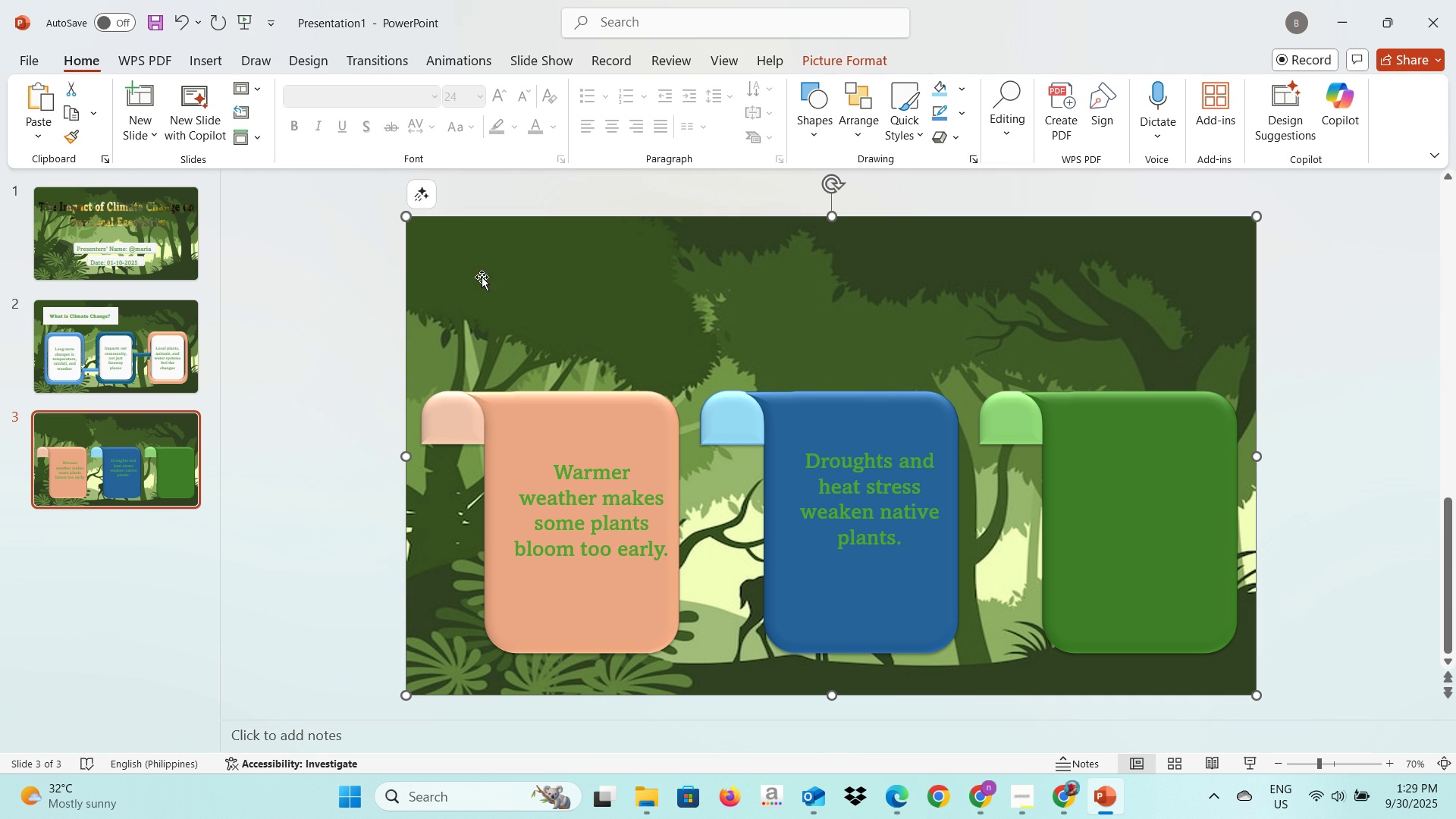 
wait(6.08)
 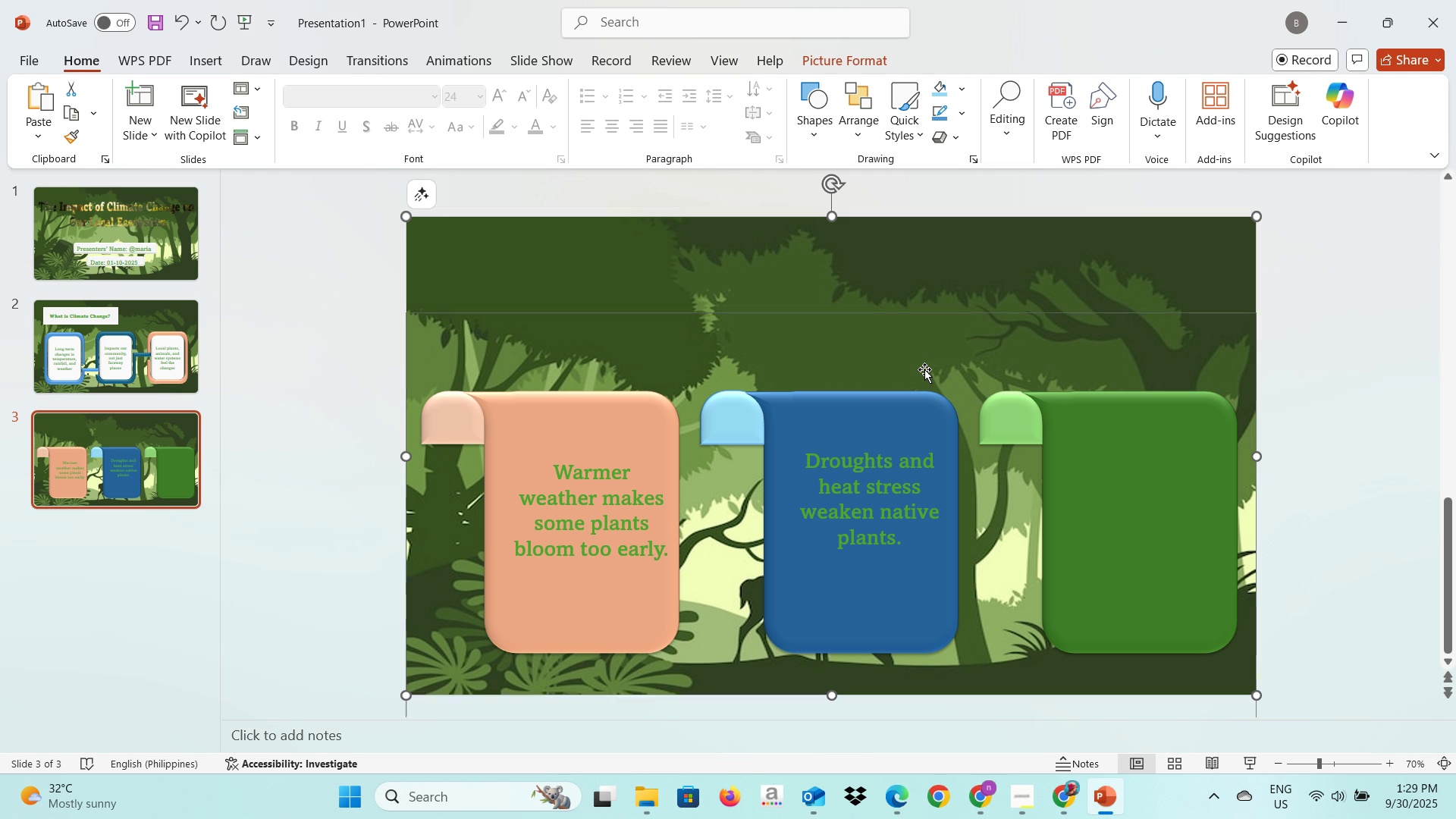 
left_click([204, 69])
 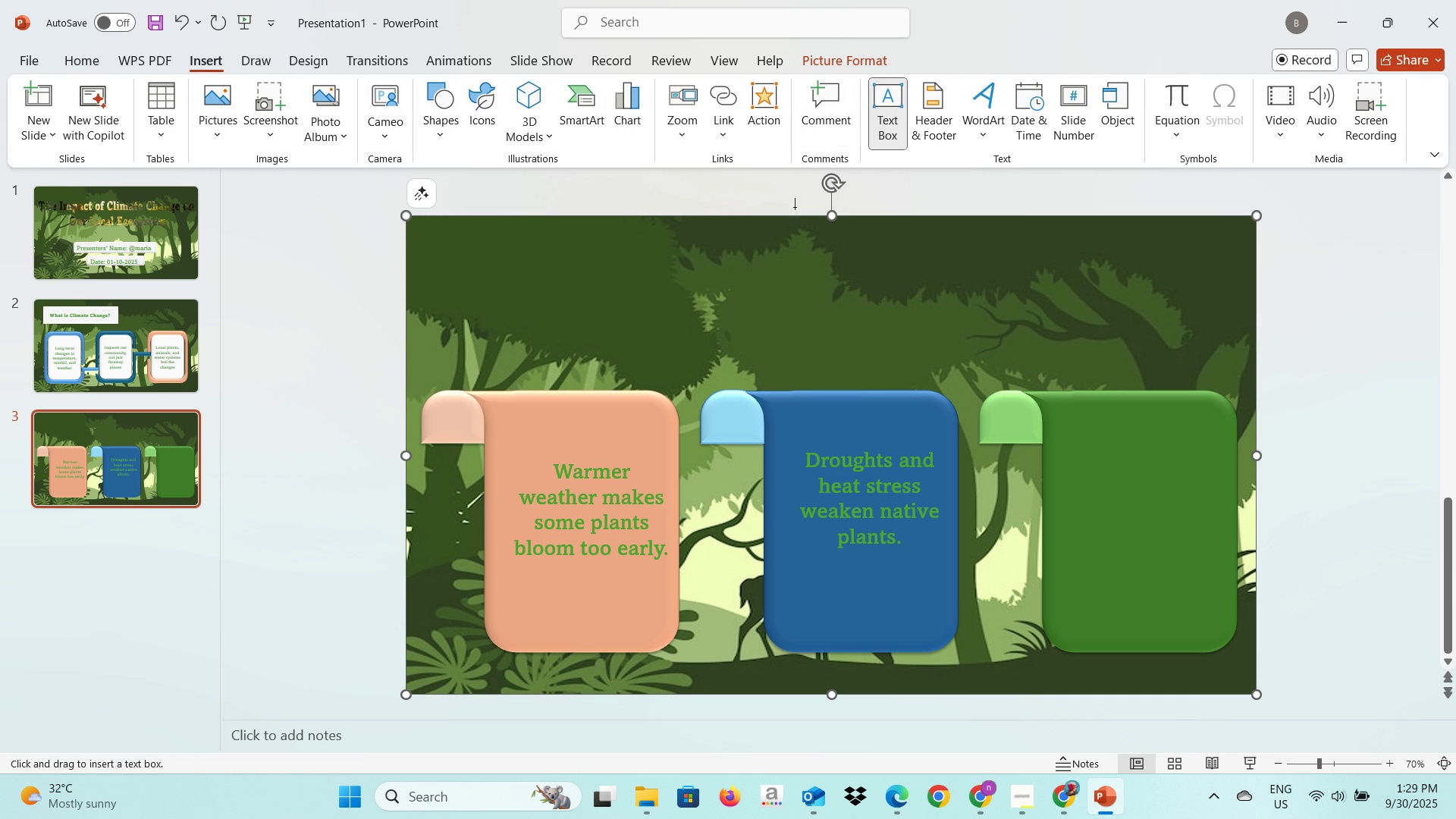 
double_click([716, 266])